 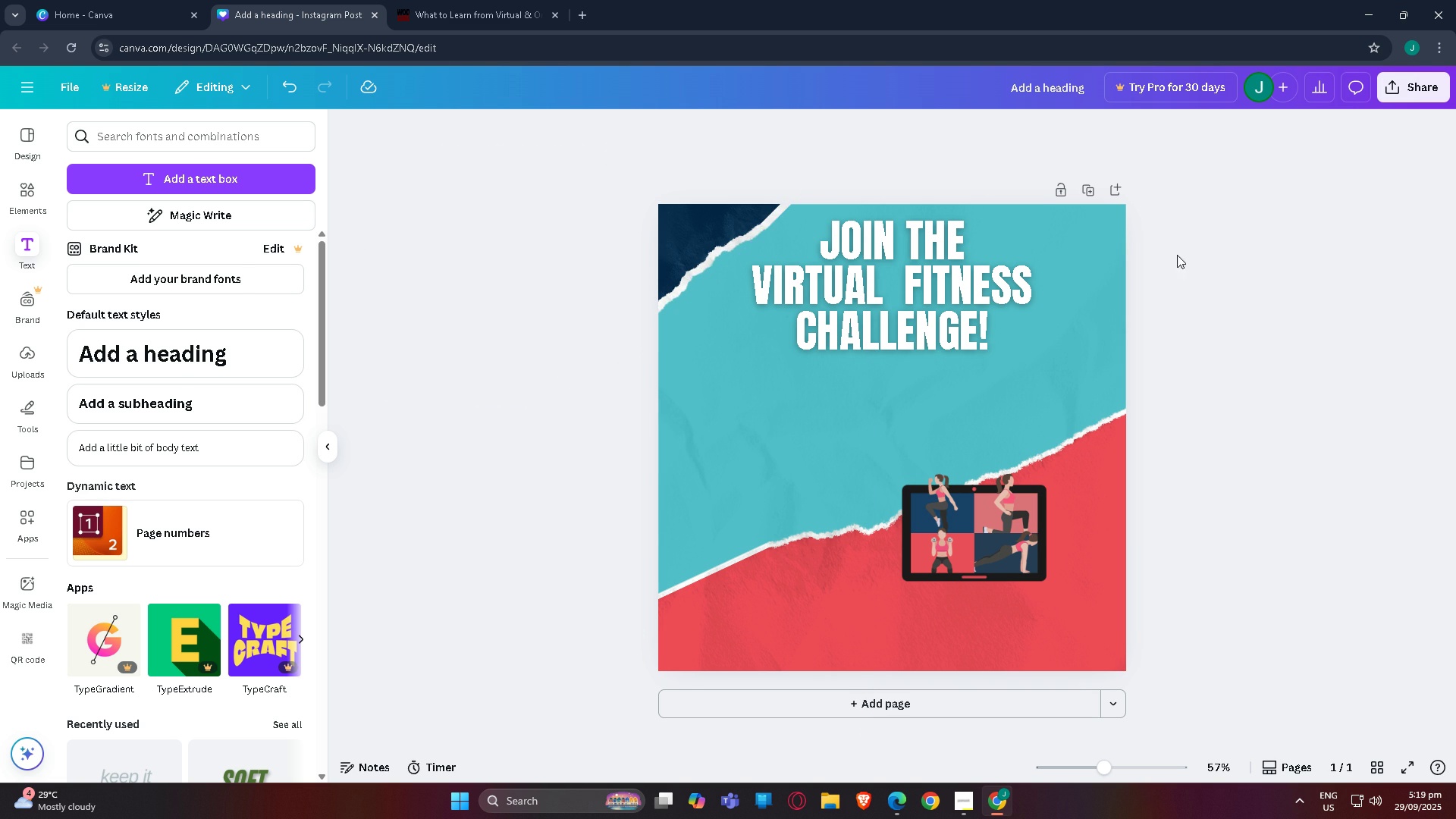 
left_click([696, 233])
 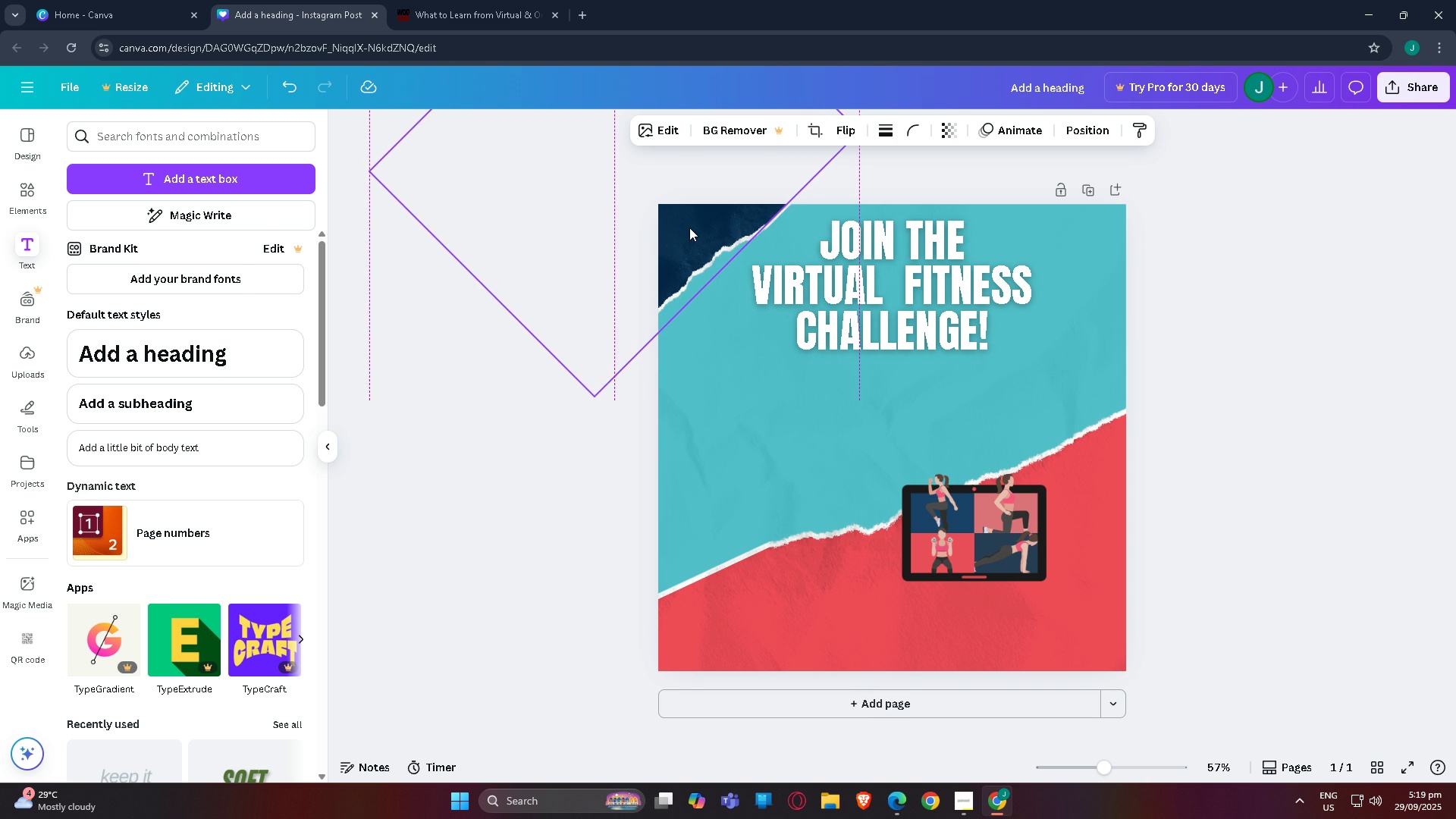 
left_click([557, 379])
 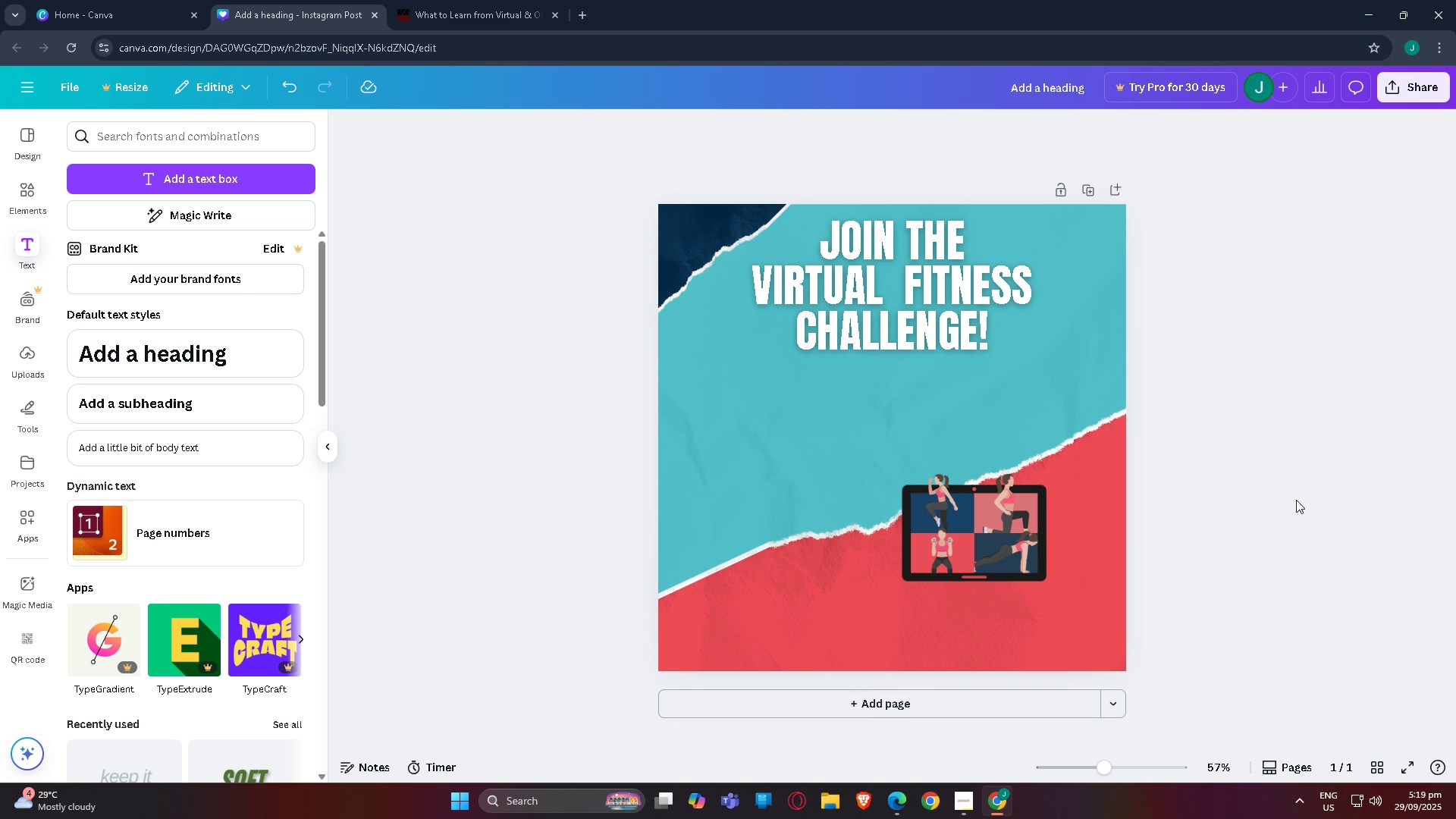 
scroll: coordinate [1289, 500], scroll_direction: up, amount: 1.0
 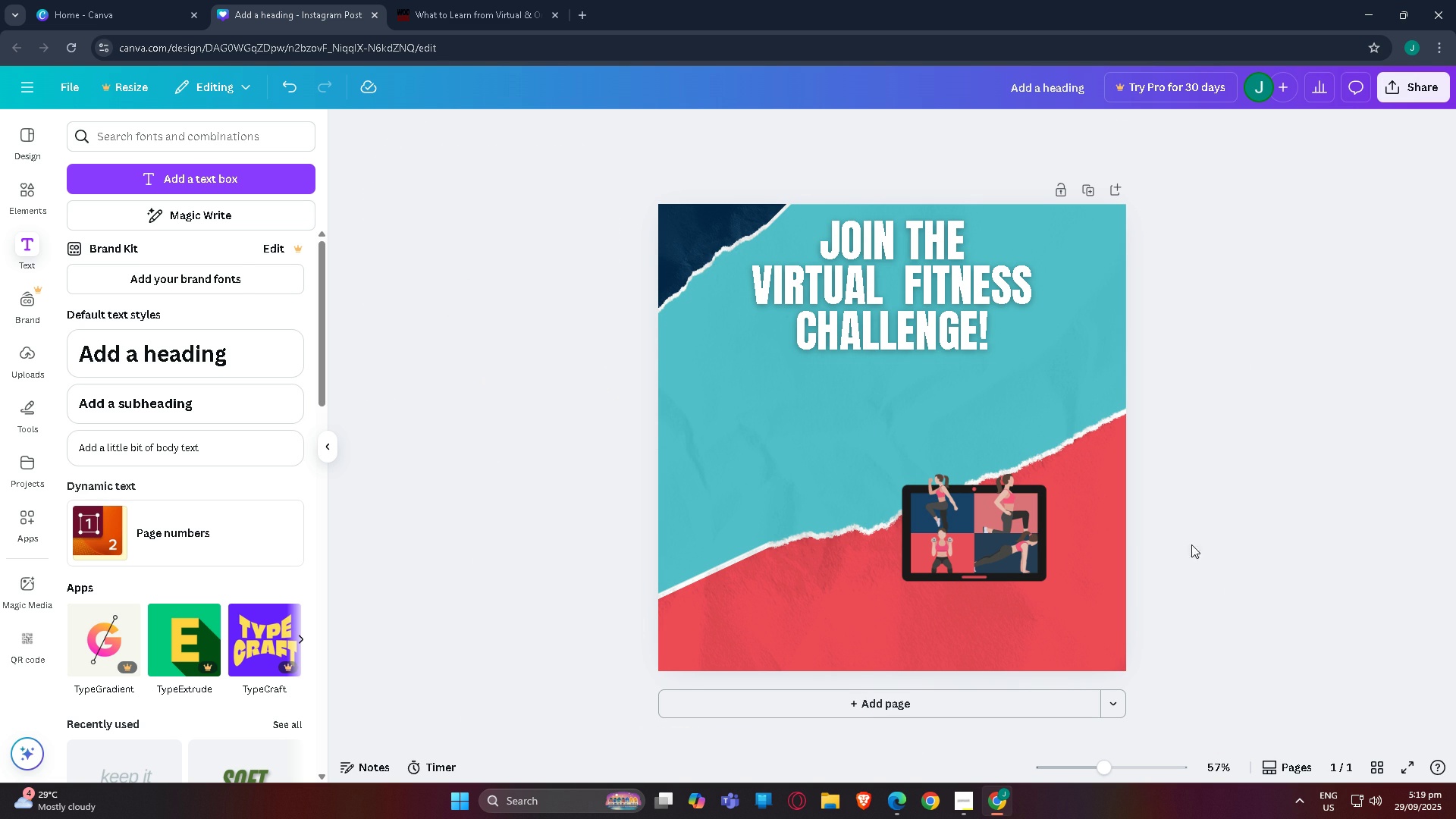 
scroll: coordinate [1270, 429], scroll_direction: down, amount: 5.0
 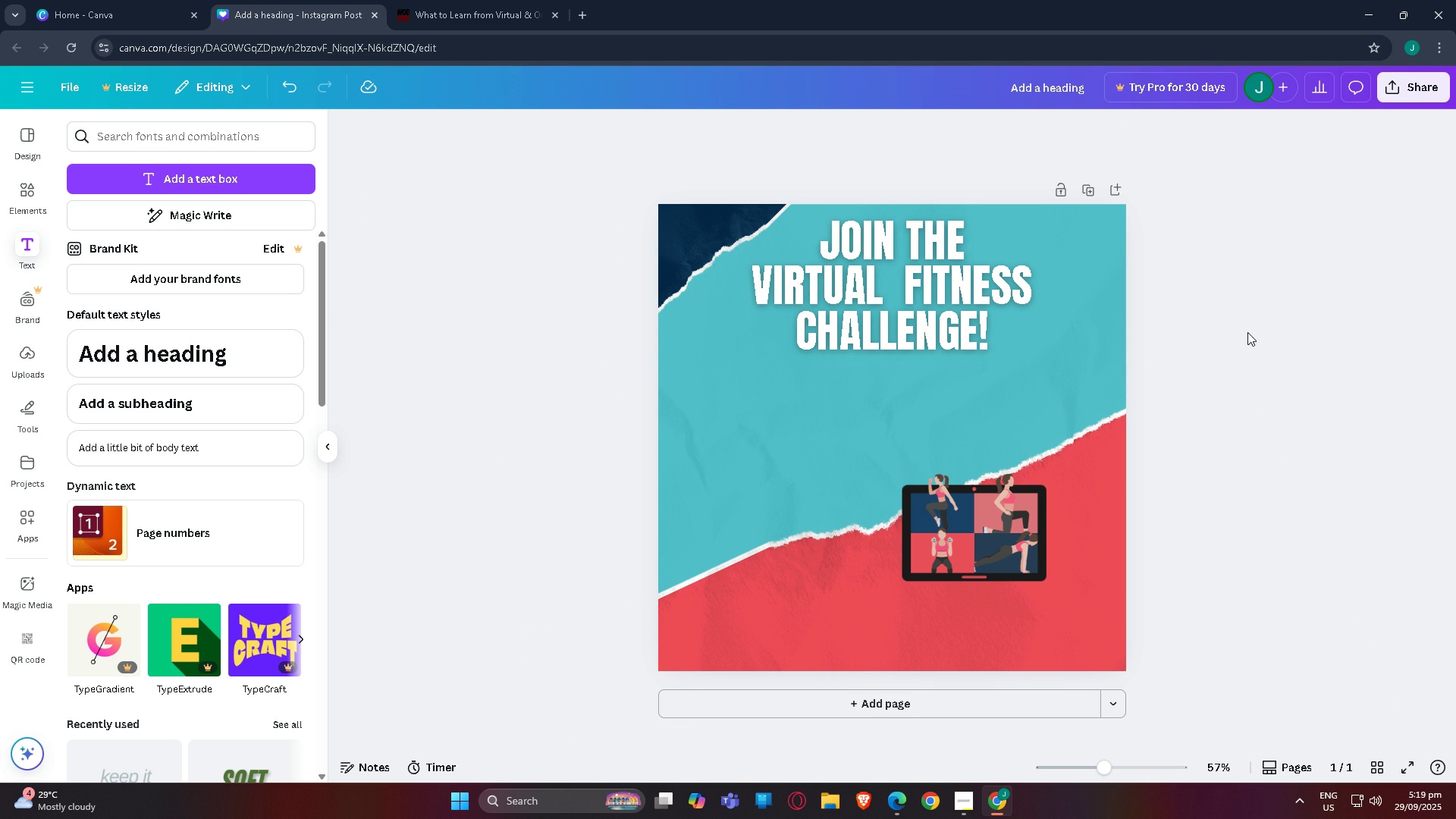 
left_click([1247, 332])
 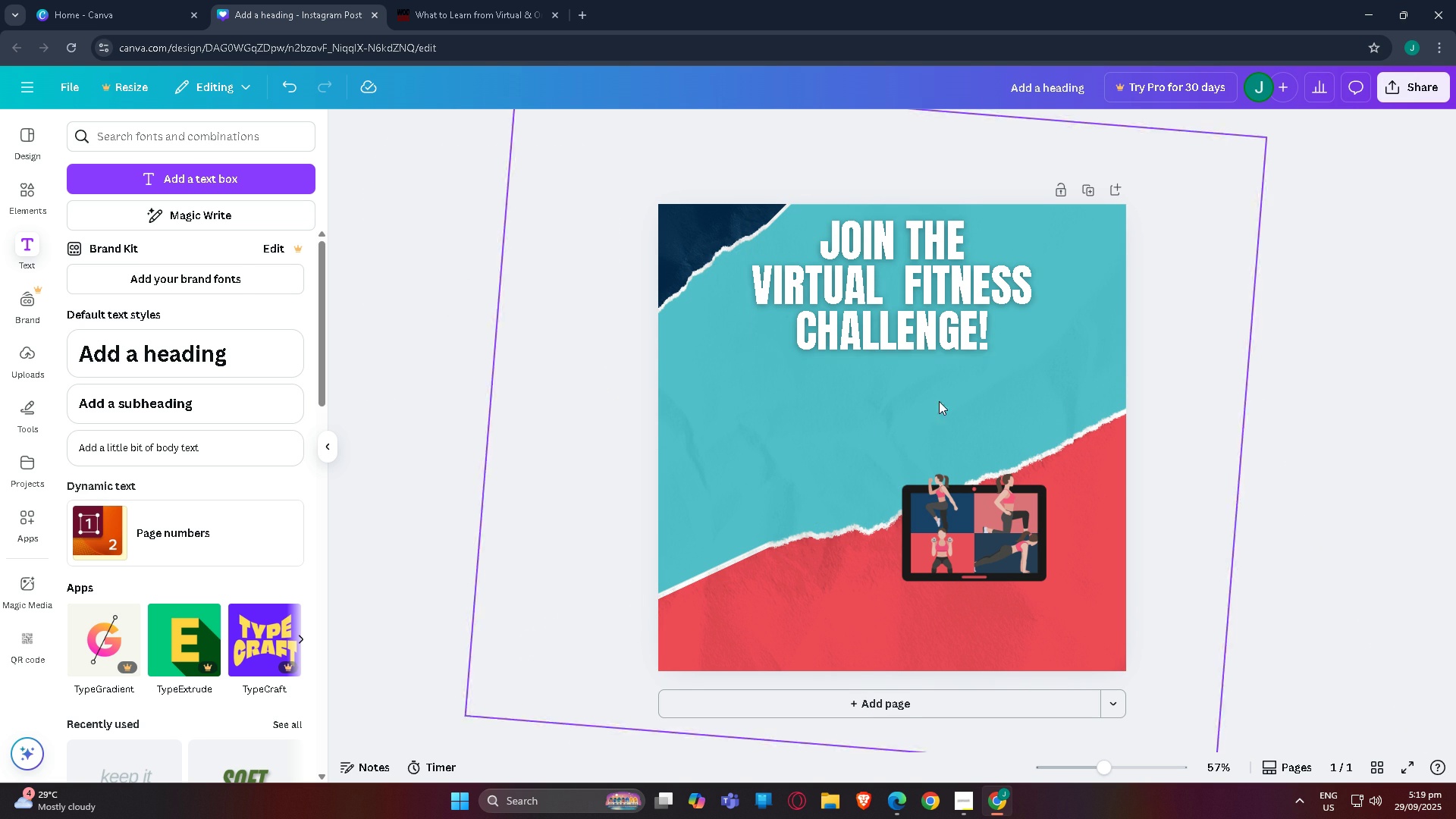 
left_click([807, 297])